 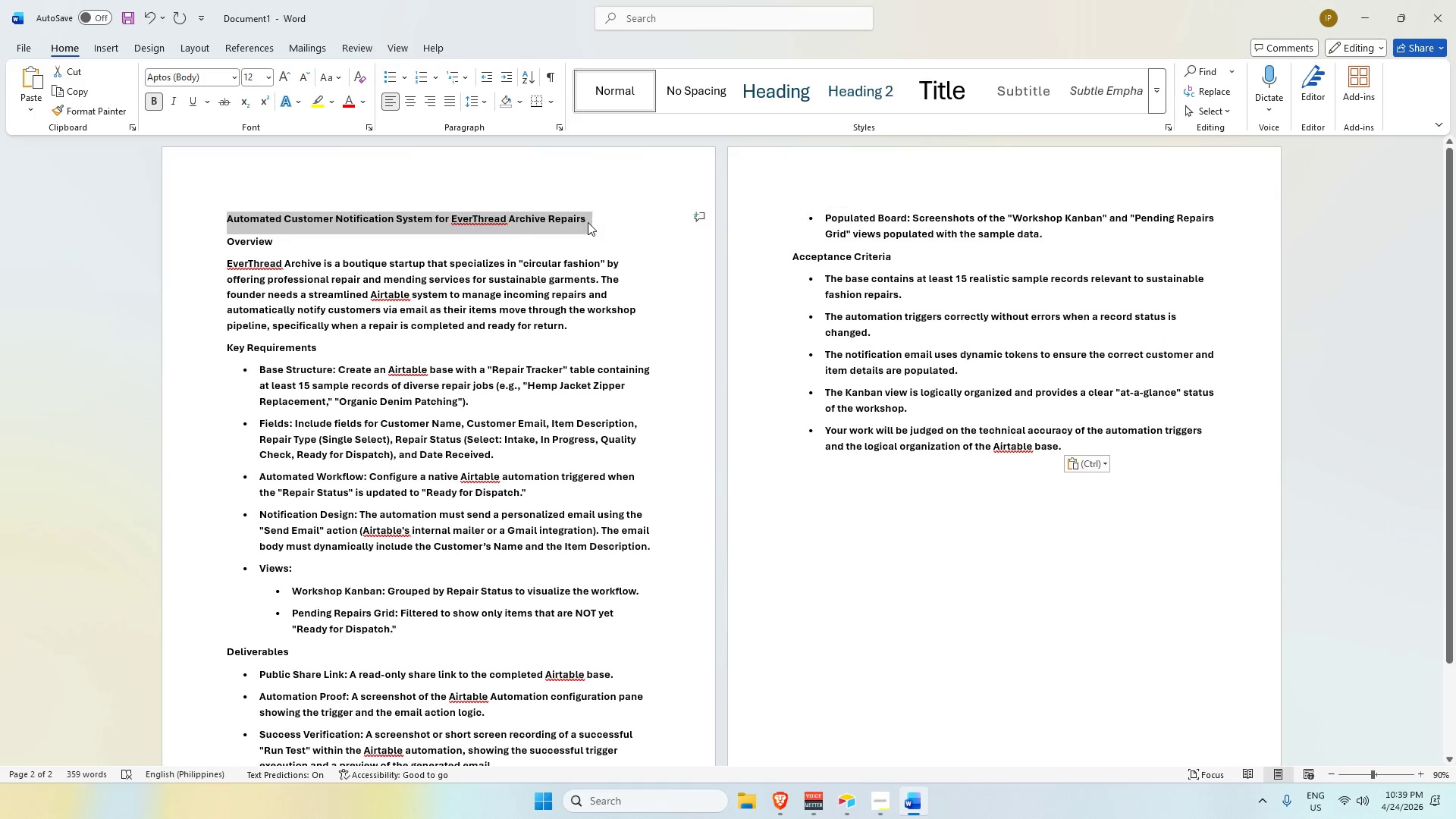 
key(Control+C)
 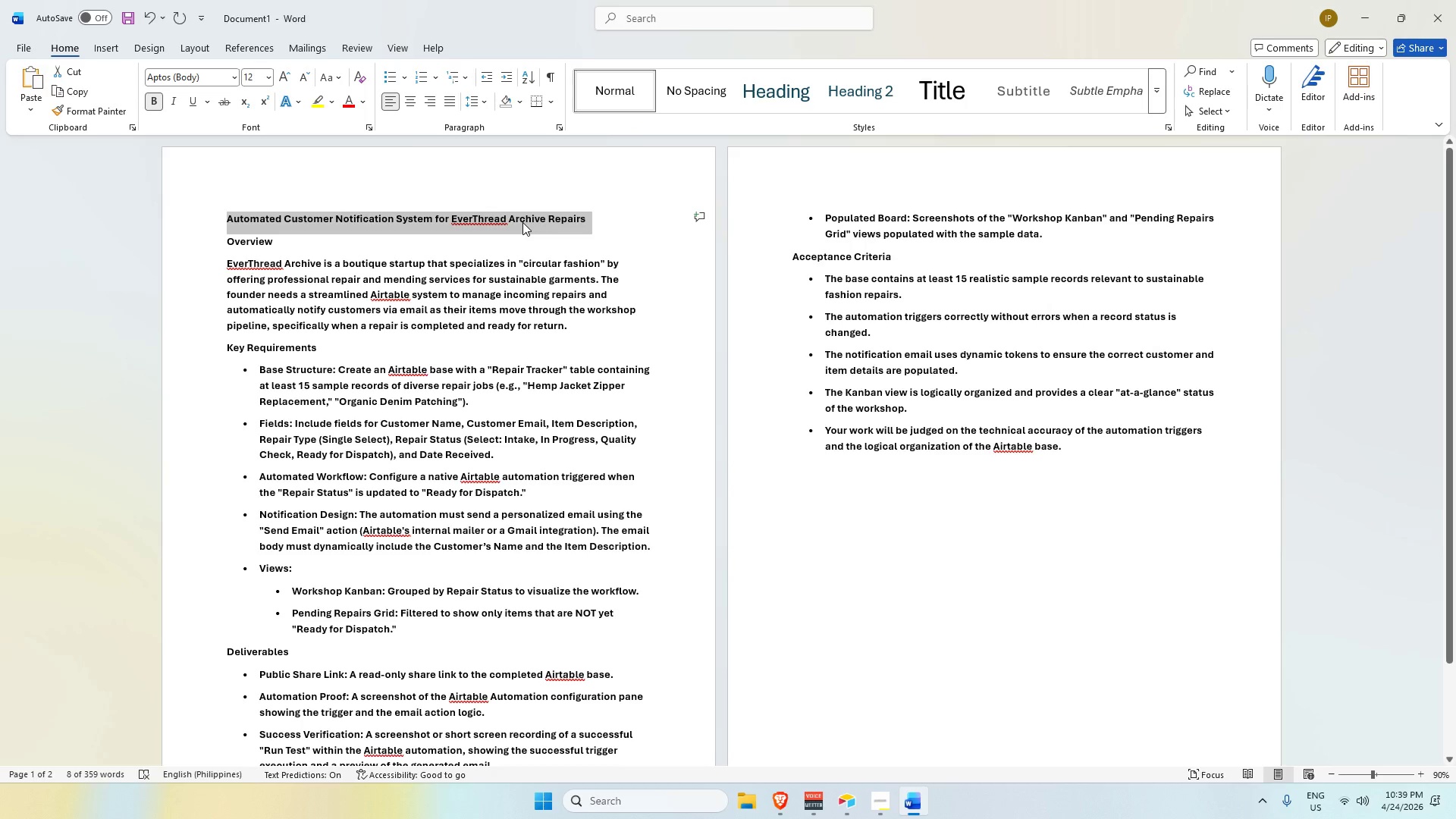 
wait(5.28)
 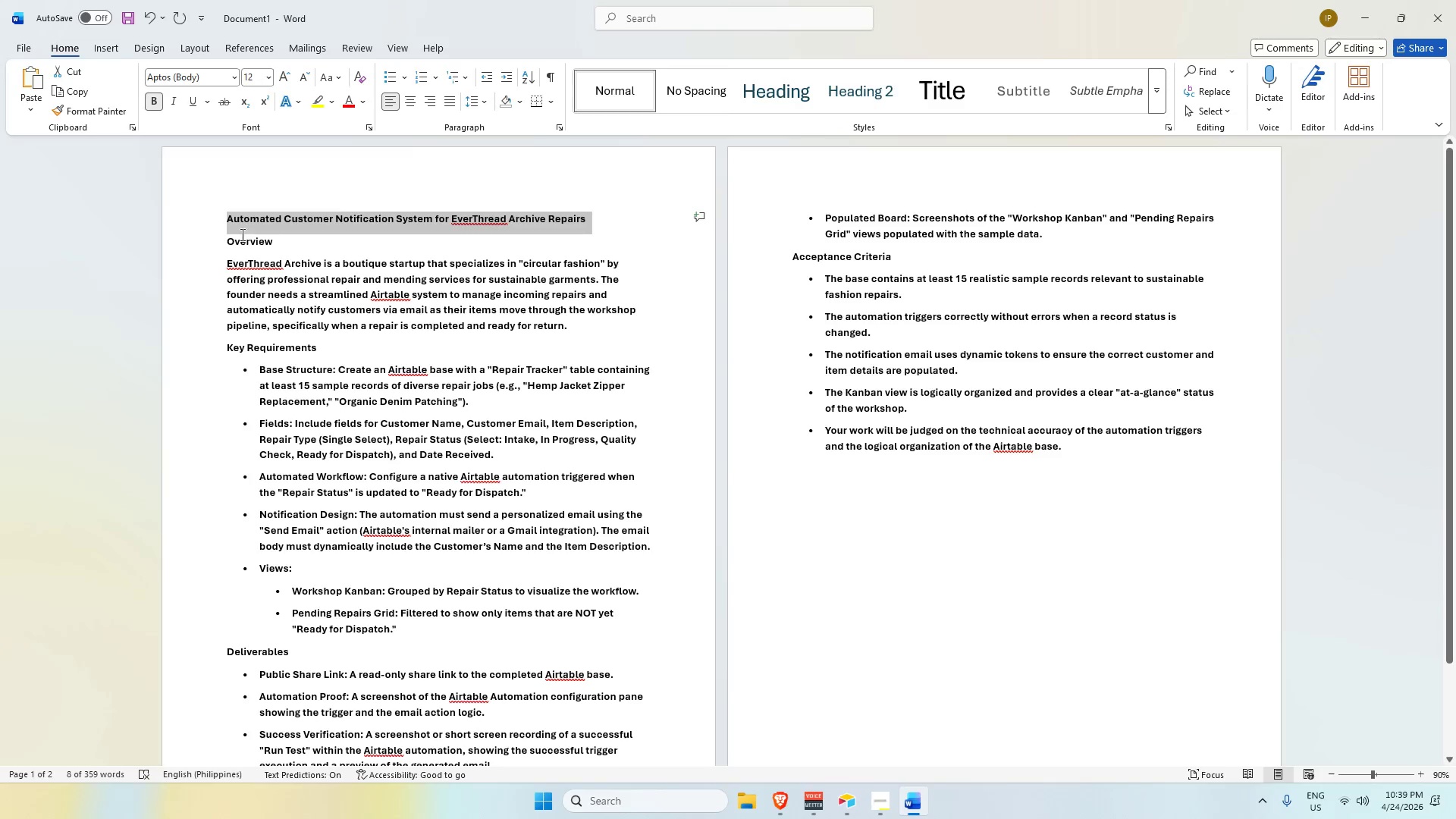 
scroll: coordinate [729, 329], scroll_direction: down, amount: 1.0
 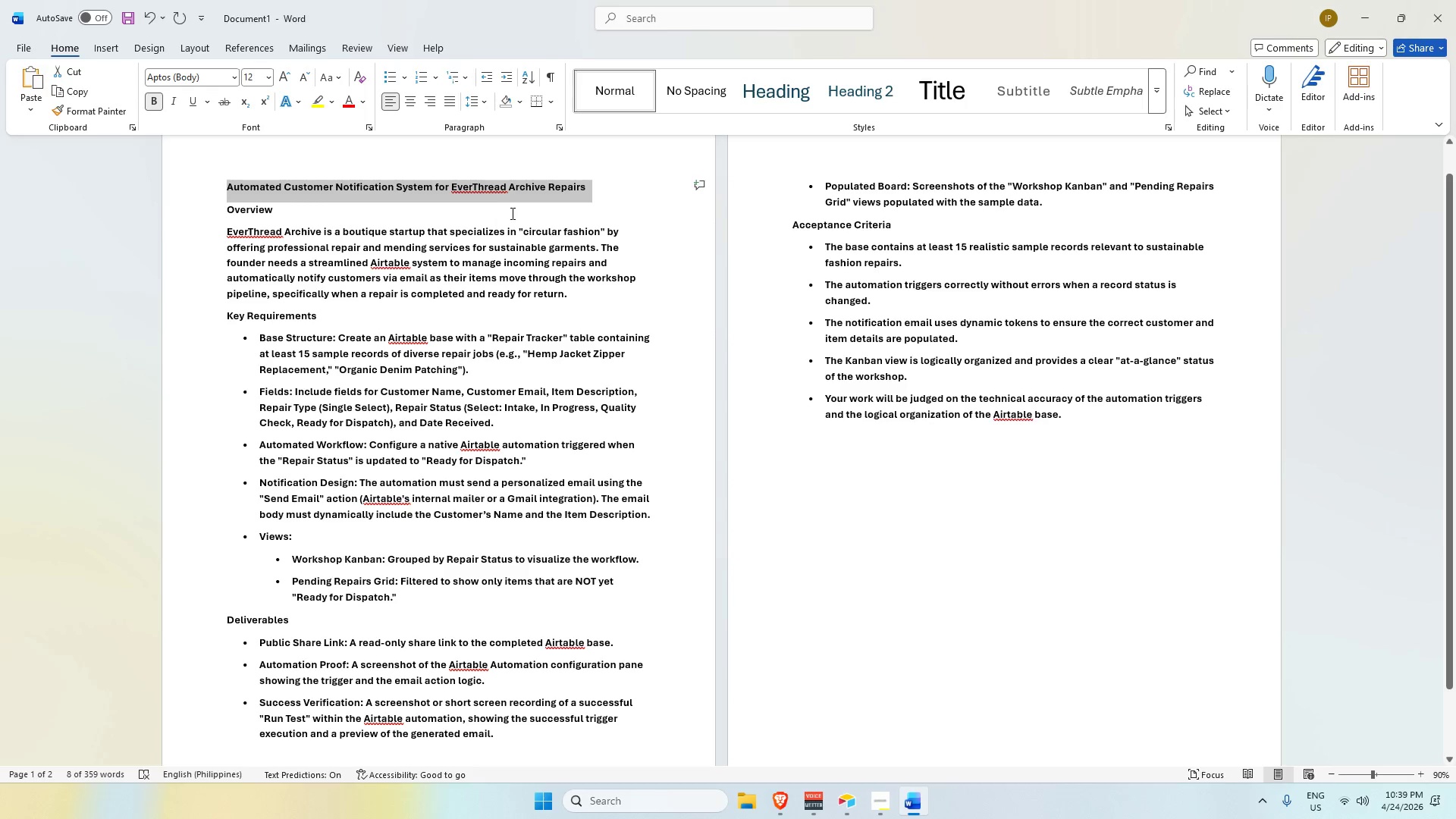 
hold_key(key=AltLeft, duration=4.52)
 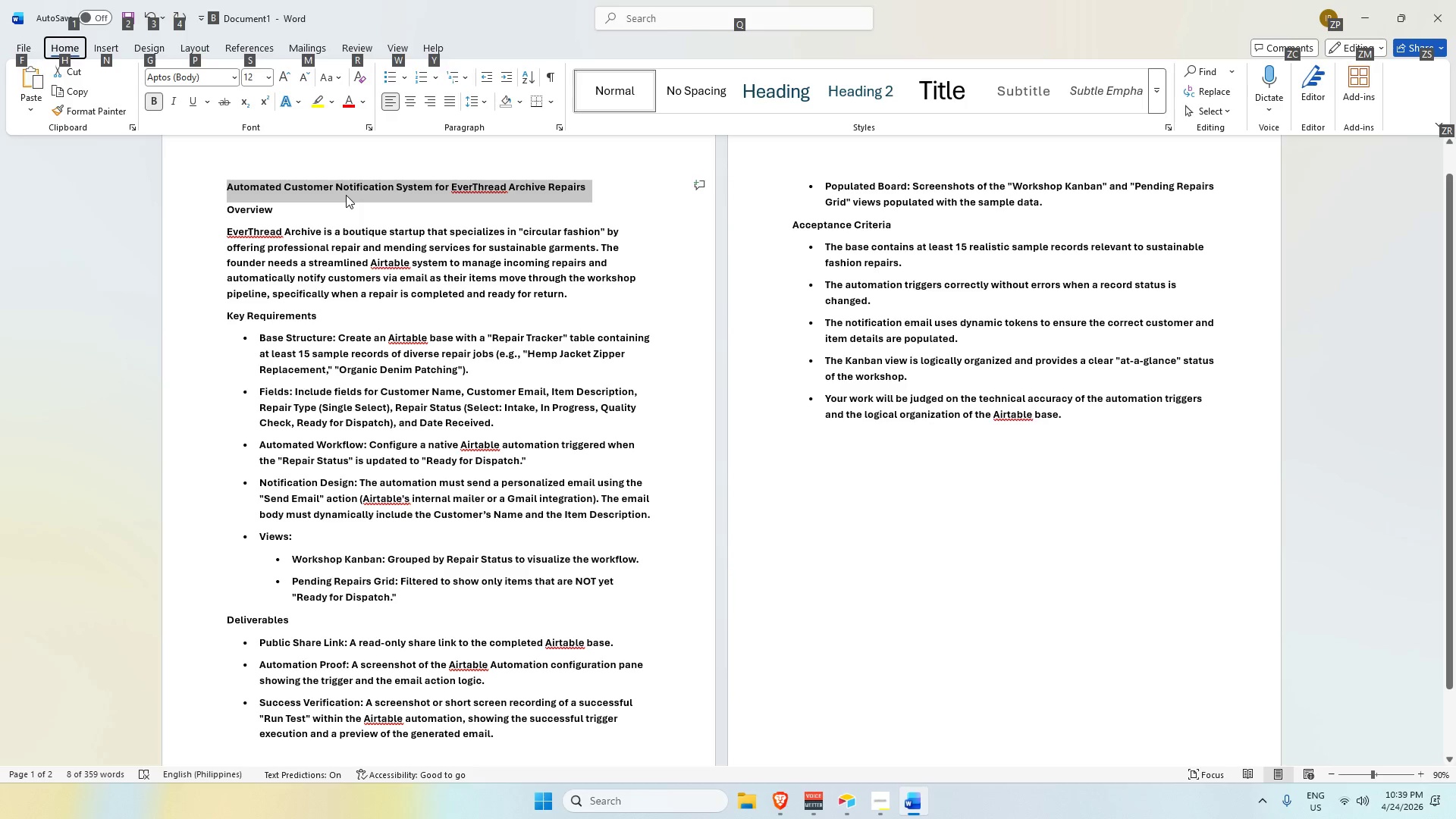 
left_click([346, 195])
 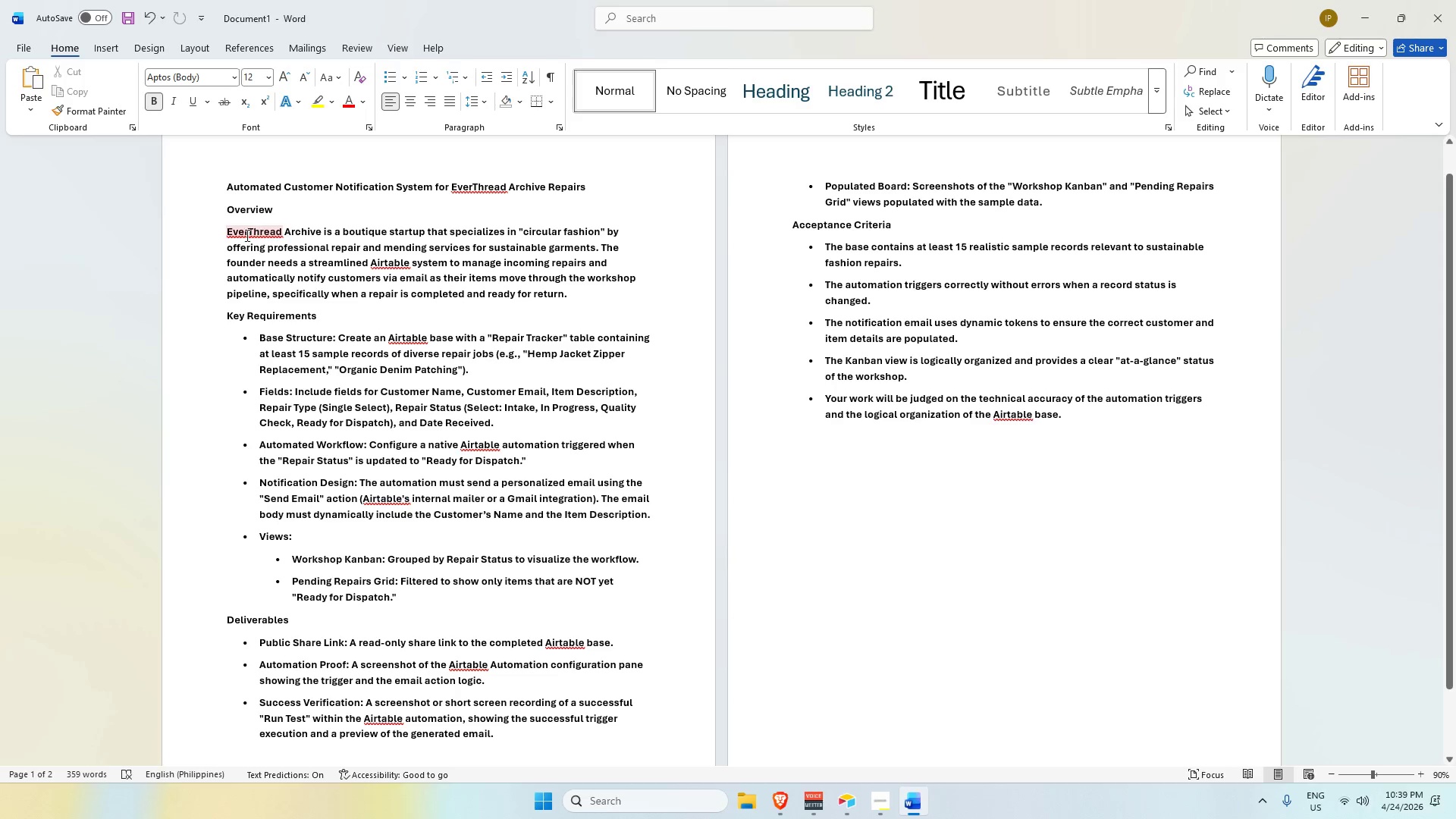 
left_click_drag(start_coordinate=[227, 232], to_coordinate=[324, 236])
 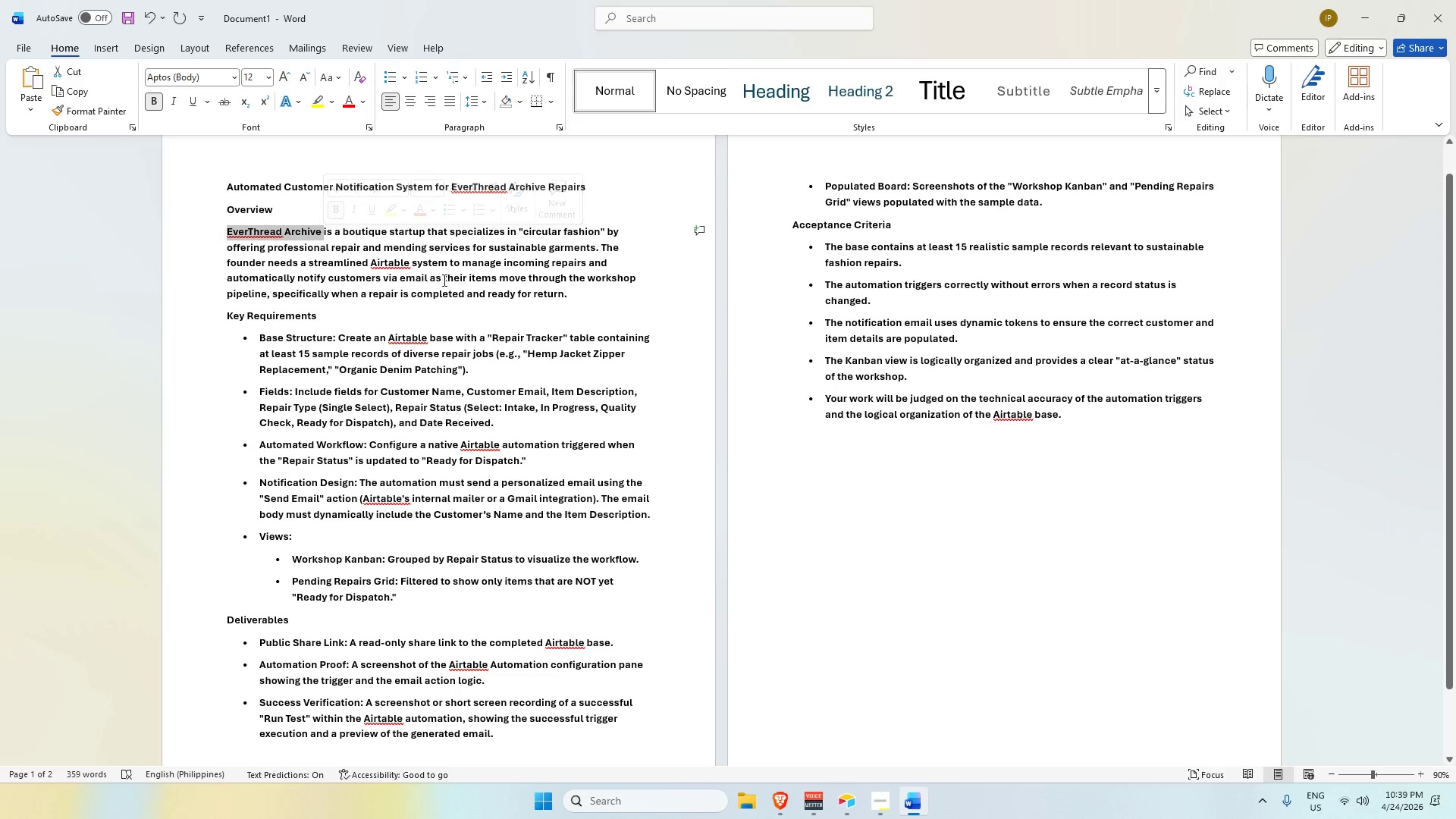 
left_click([444, 280])
 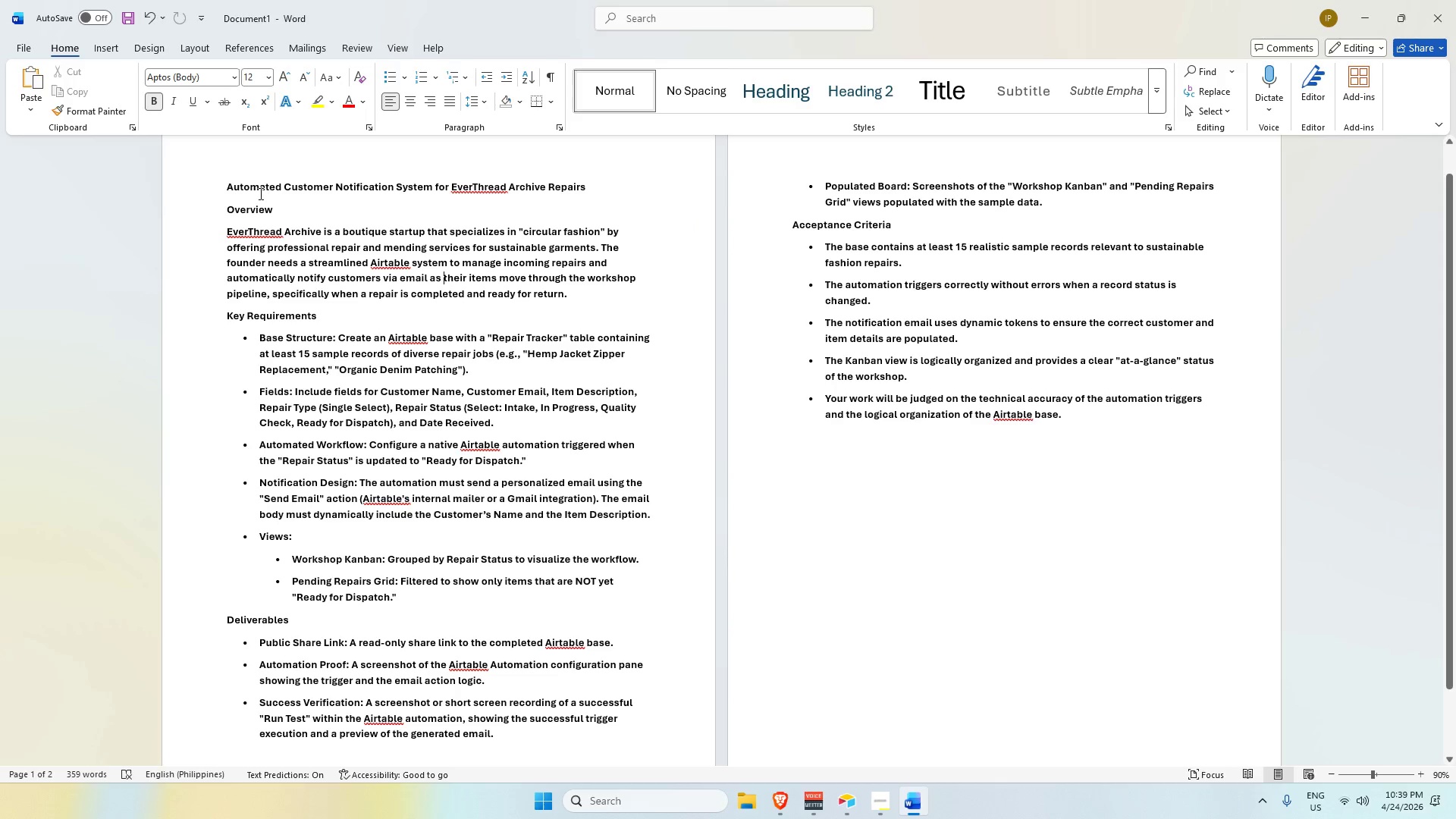 
left_click_drag(start_coordinate=[227, 186], to_coordinate=[322, 184])
 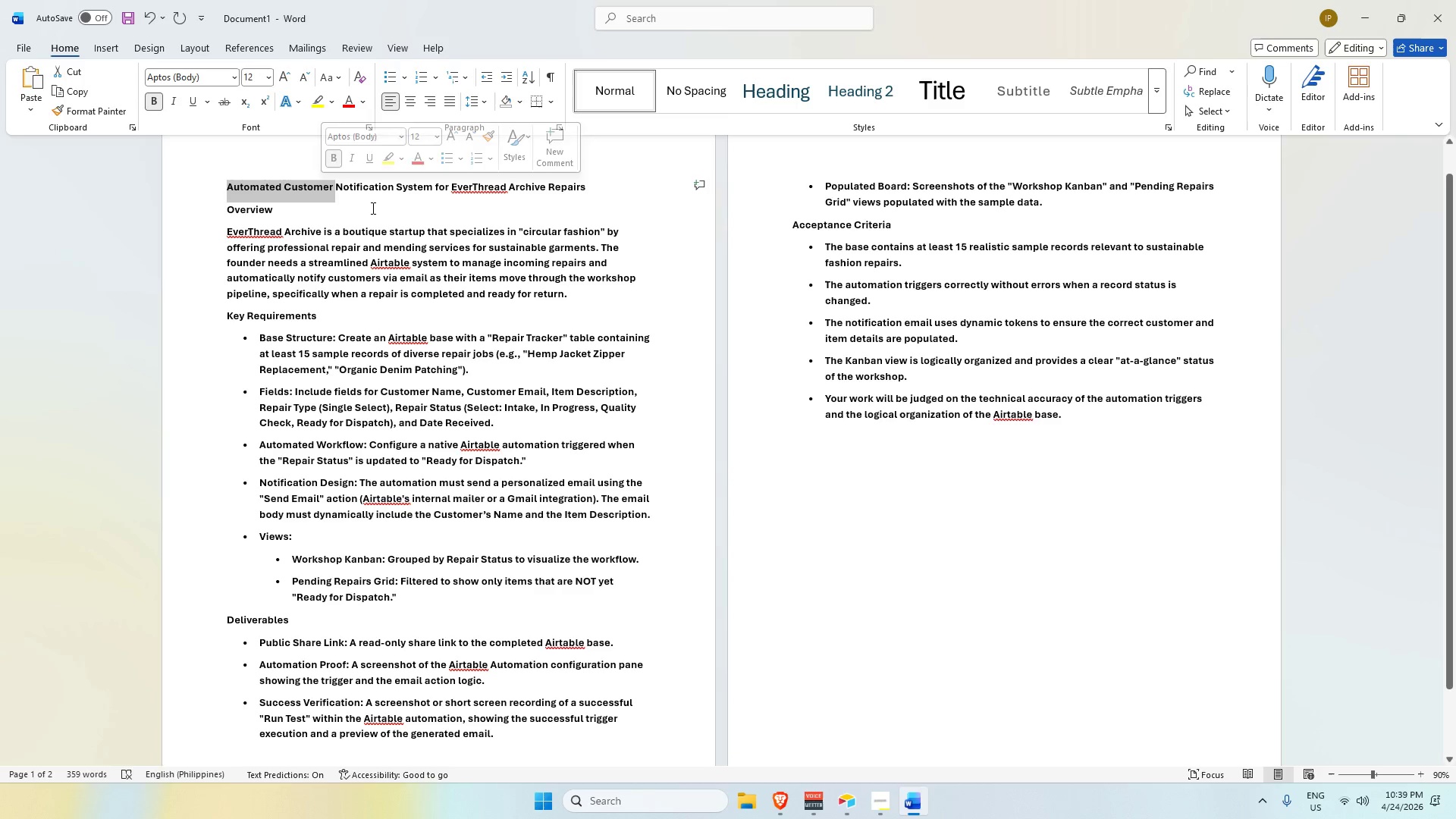 
left_click([372, 208])
 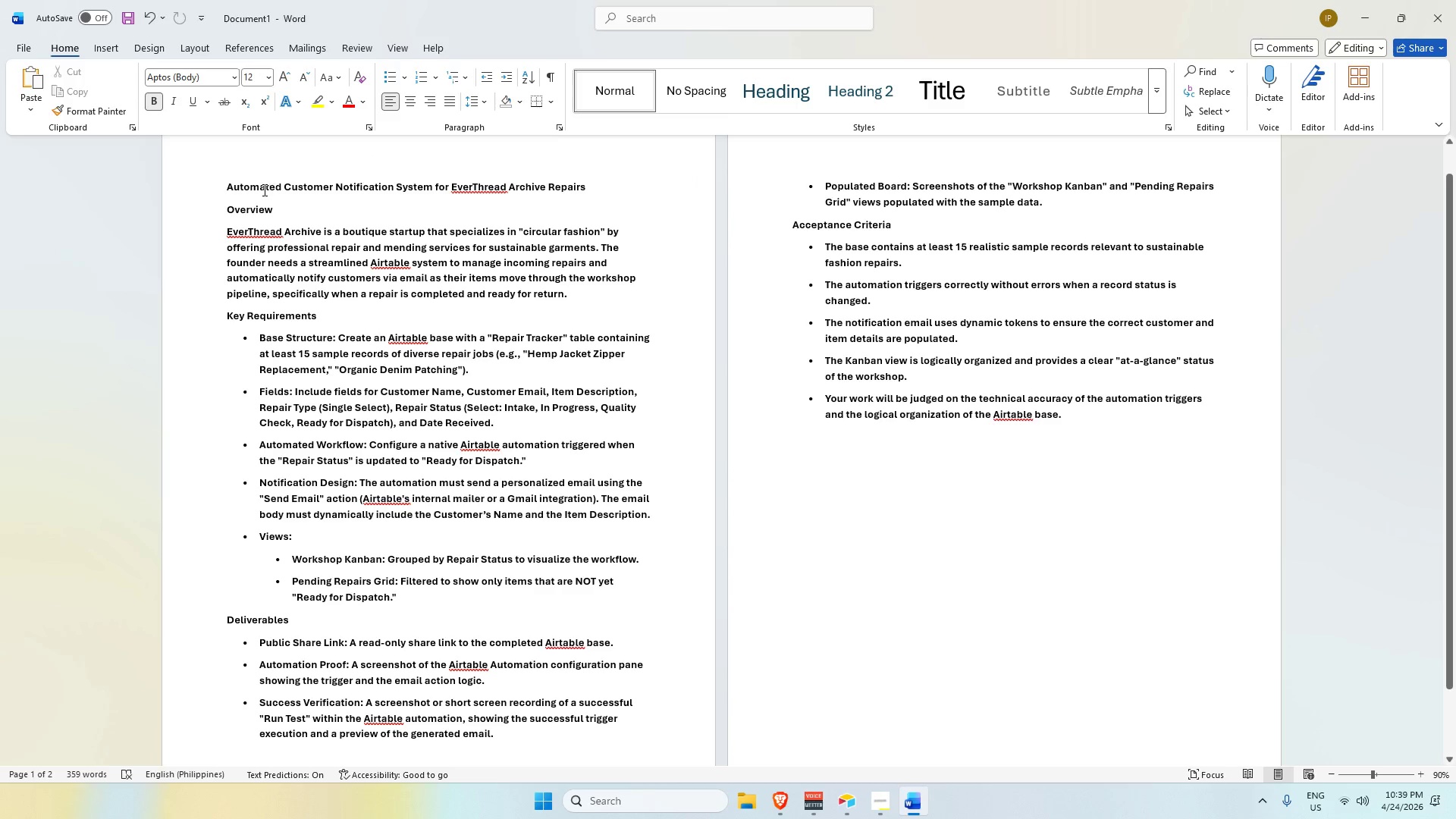 
left_click_drag(start_coordinate=[227, 186], to_coordinate=[563, 190])
 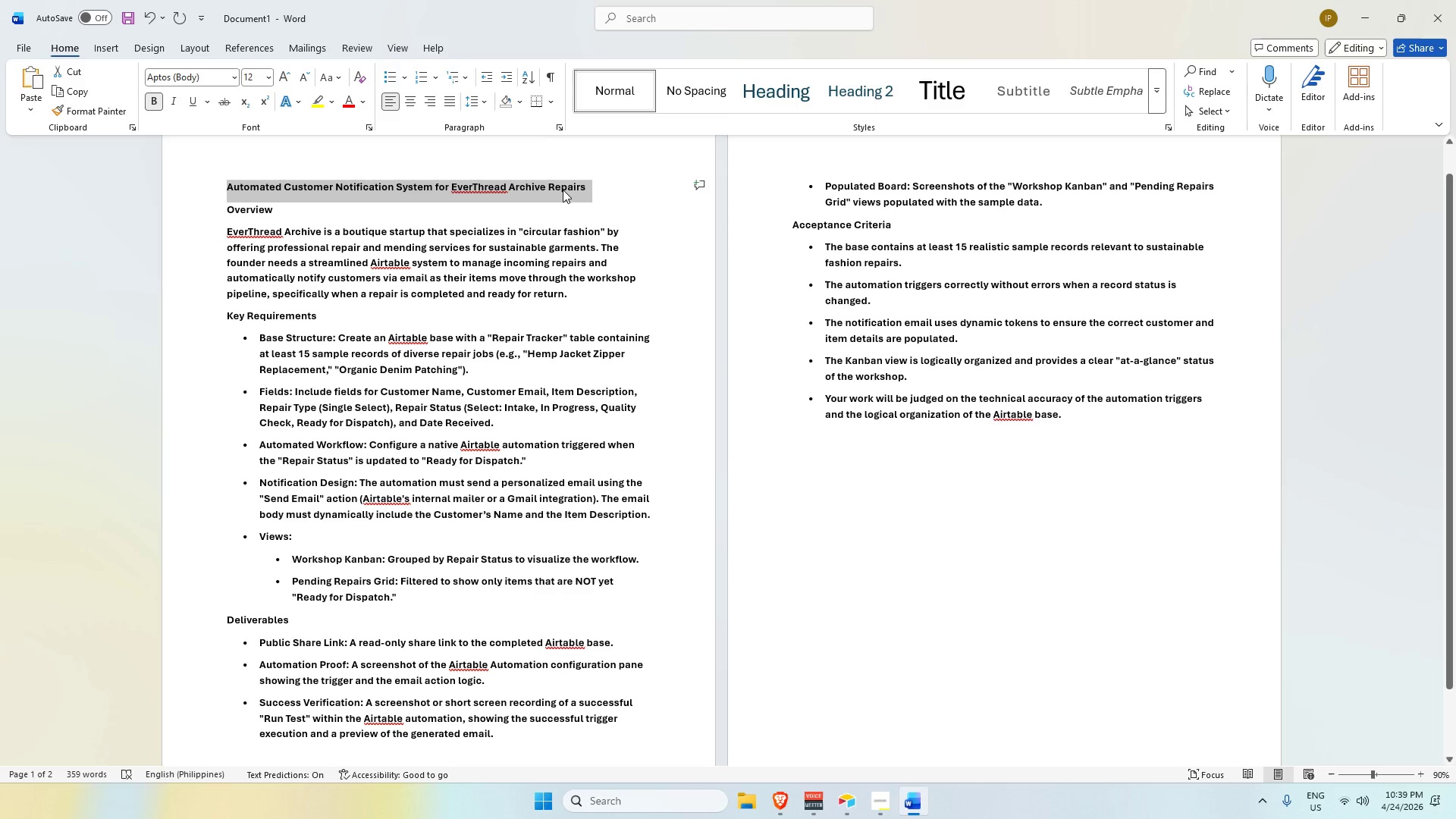 
key(Control+C)
 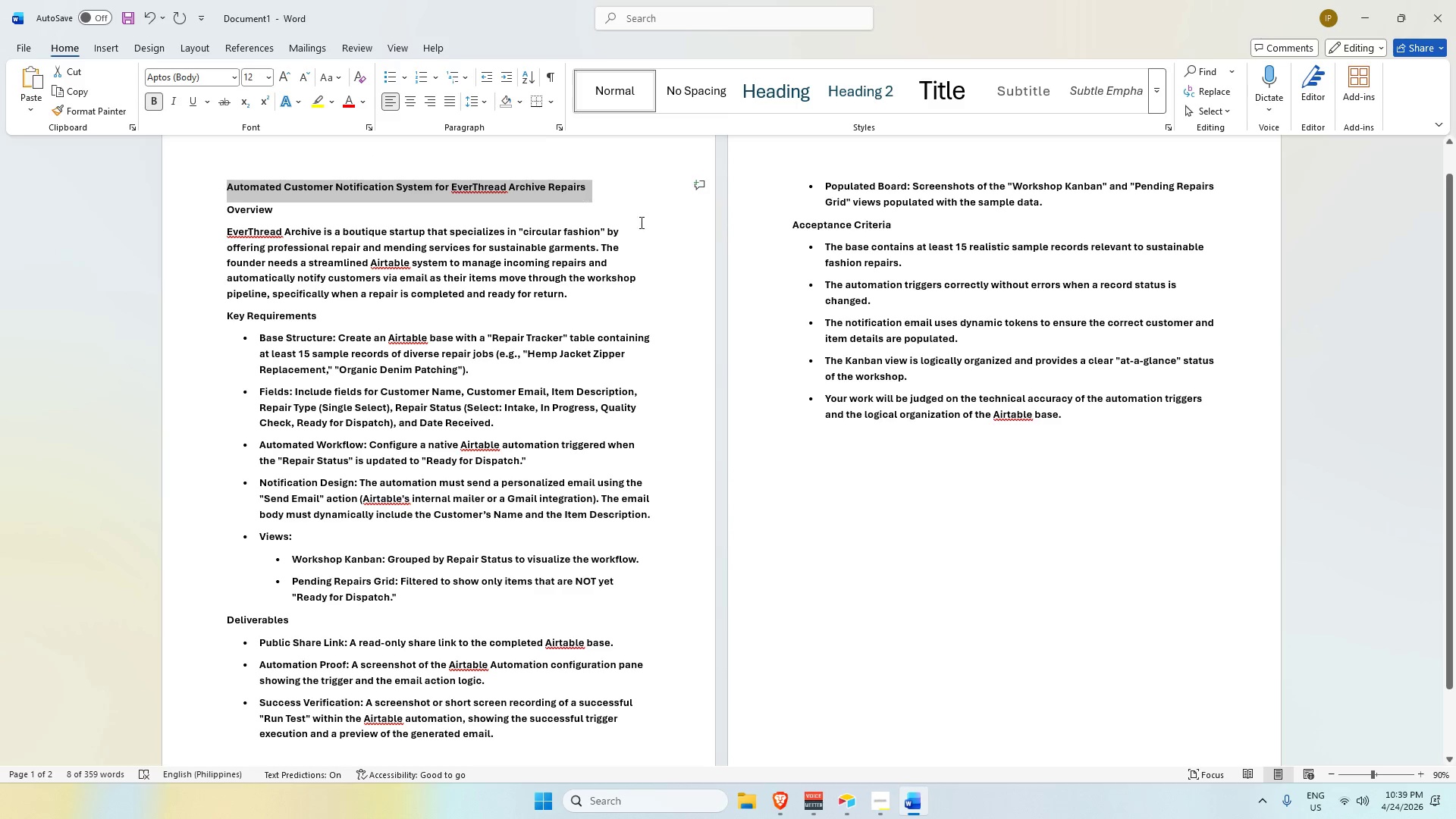 
key(Alt+Tab)